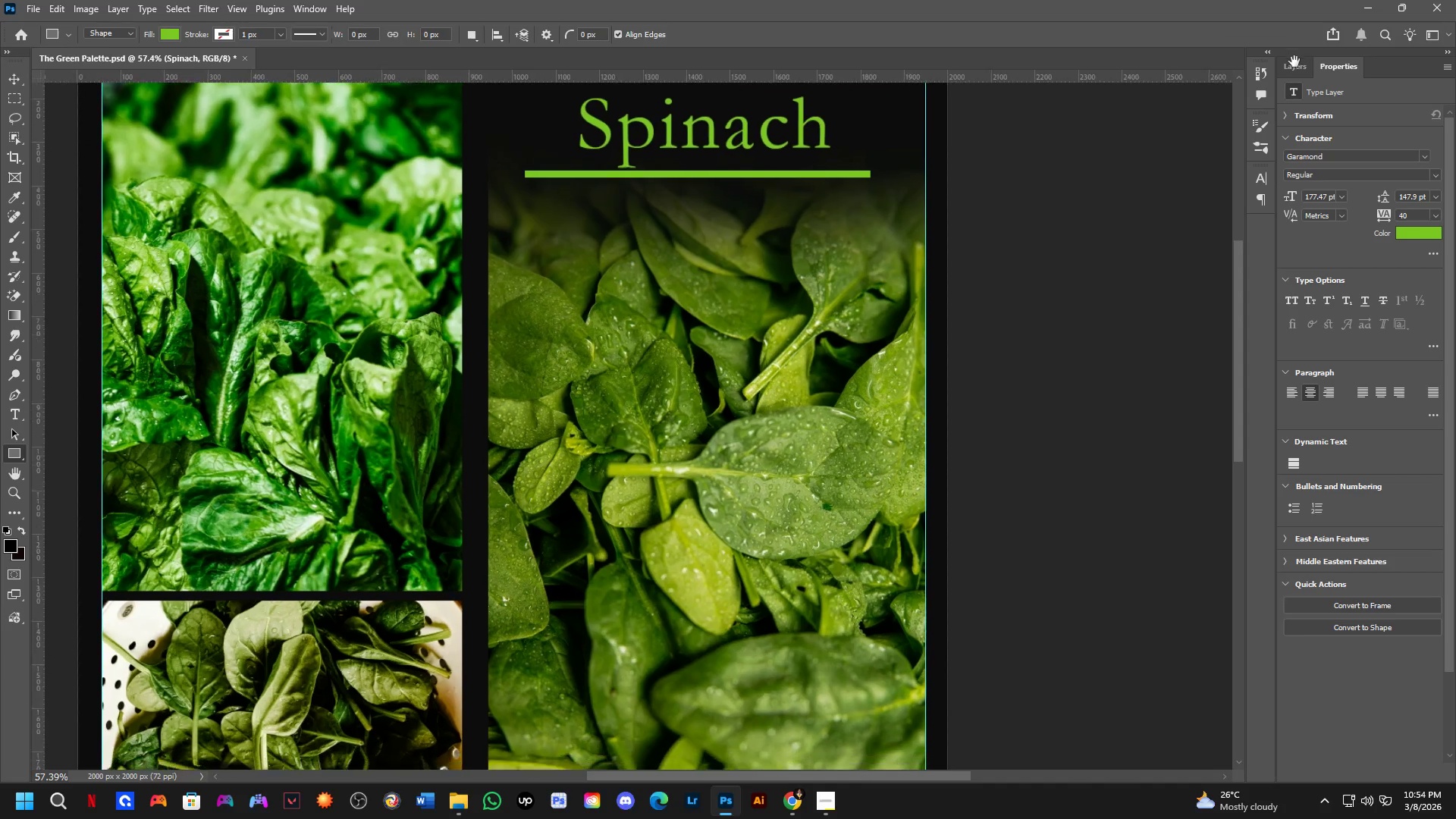 
left_click([1297, 72])
 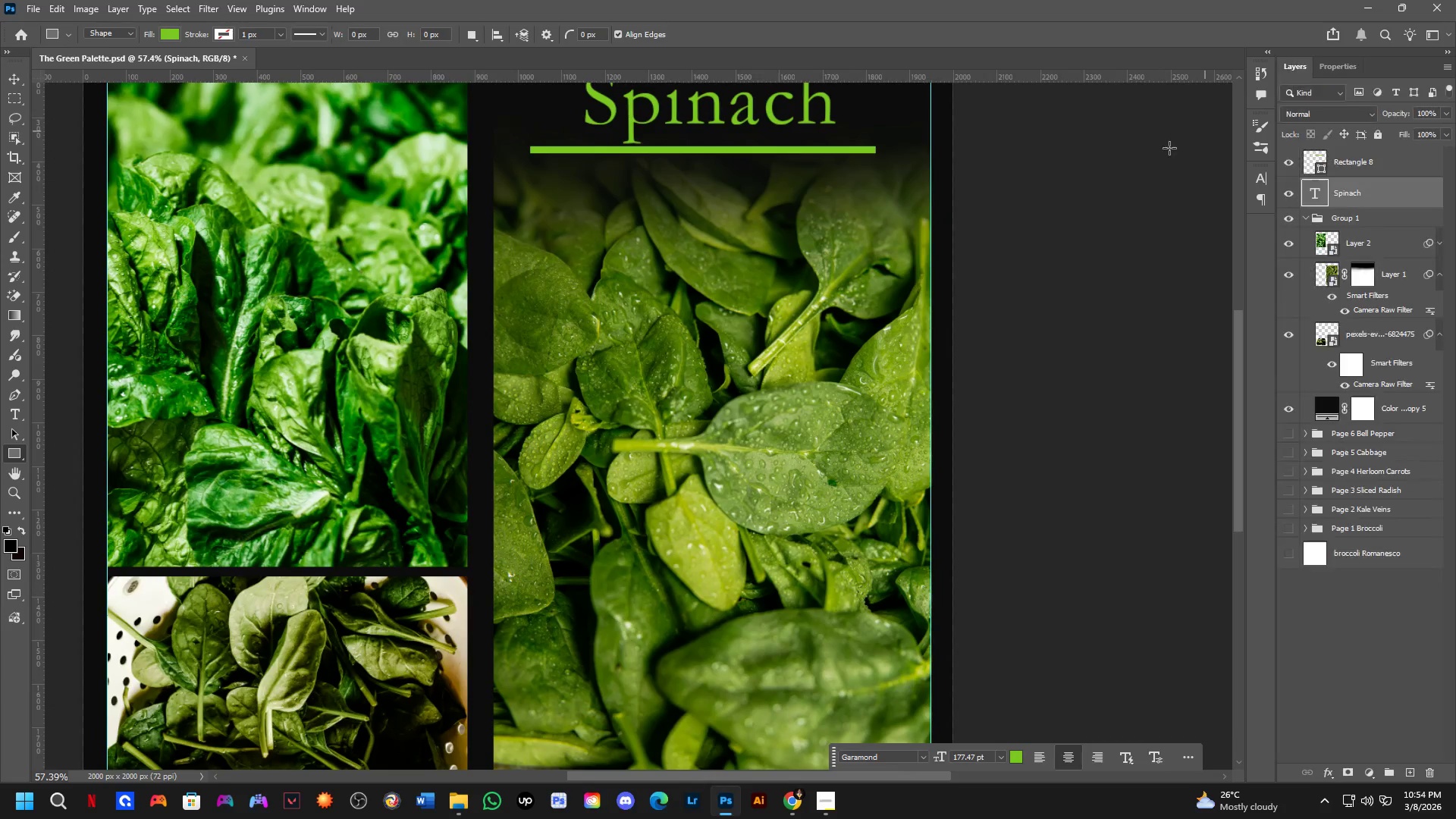 
hold_key(key=Space, duration=0.77)
 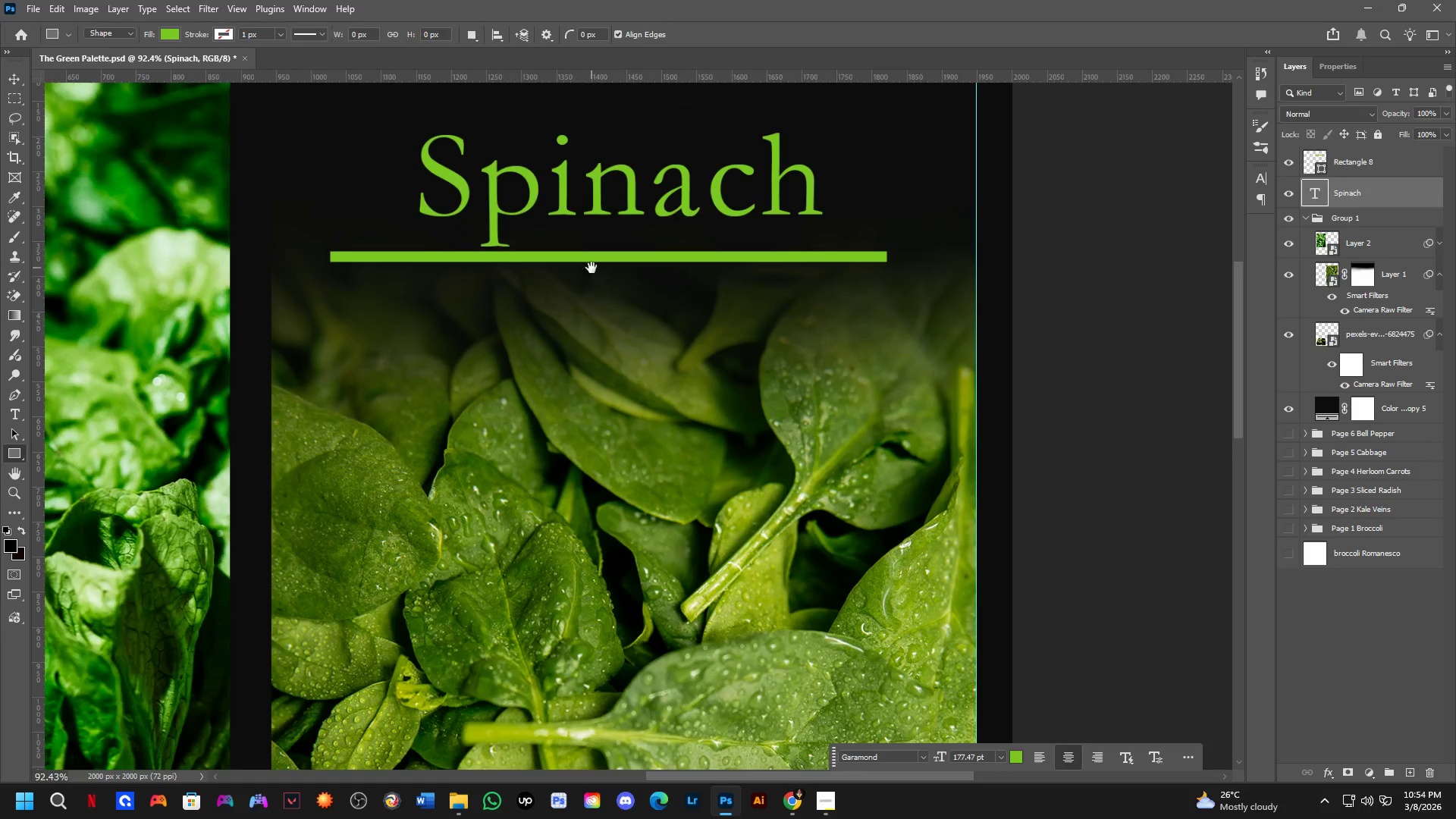 
left_click_drag(start_coordinate=[750, 366], to_coordinate=[664, 529])
 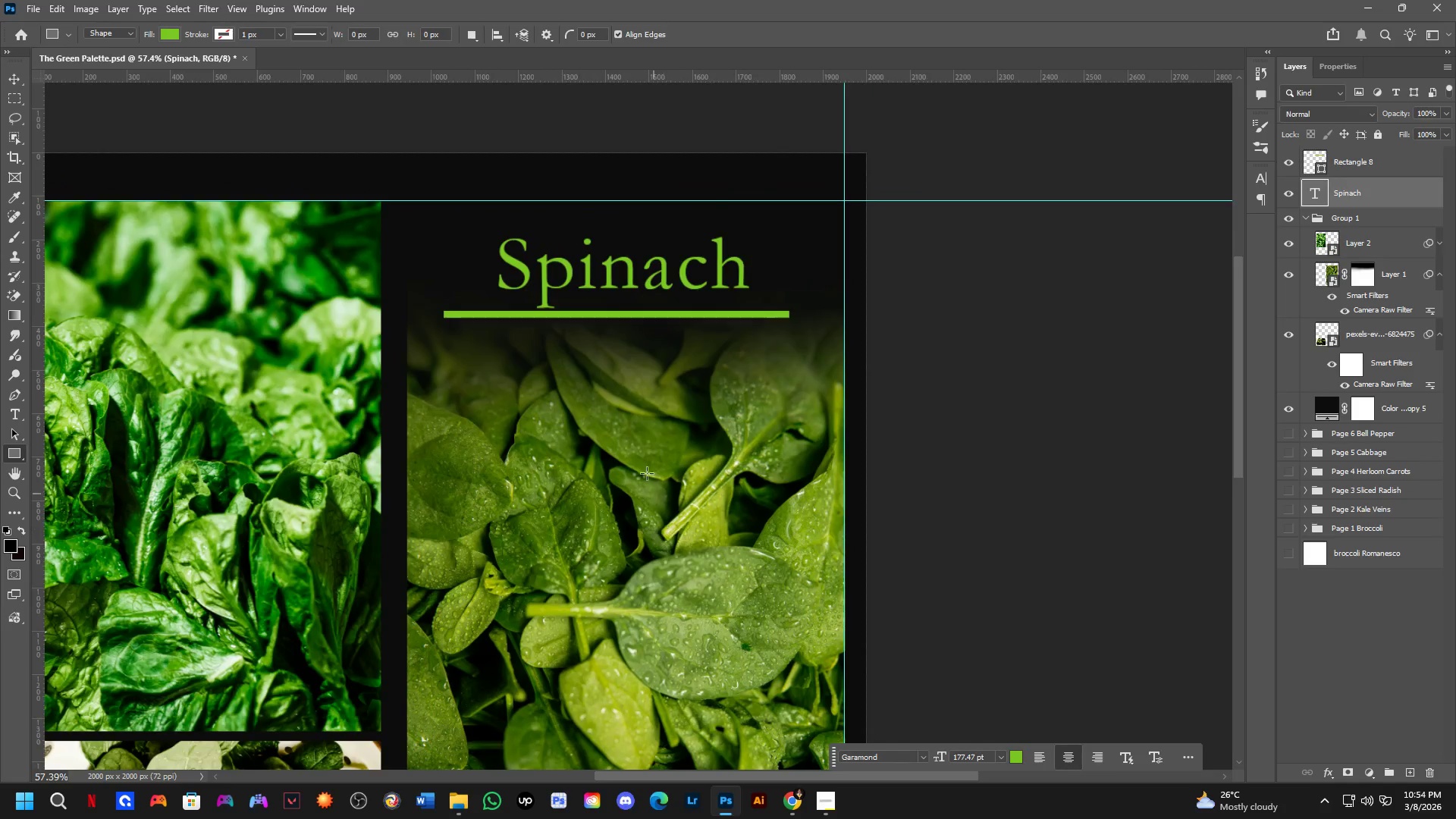 
scroll: coordinate [614, 399], scroll_direction: up, amount: 5.0
 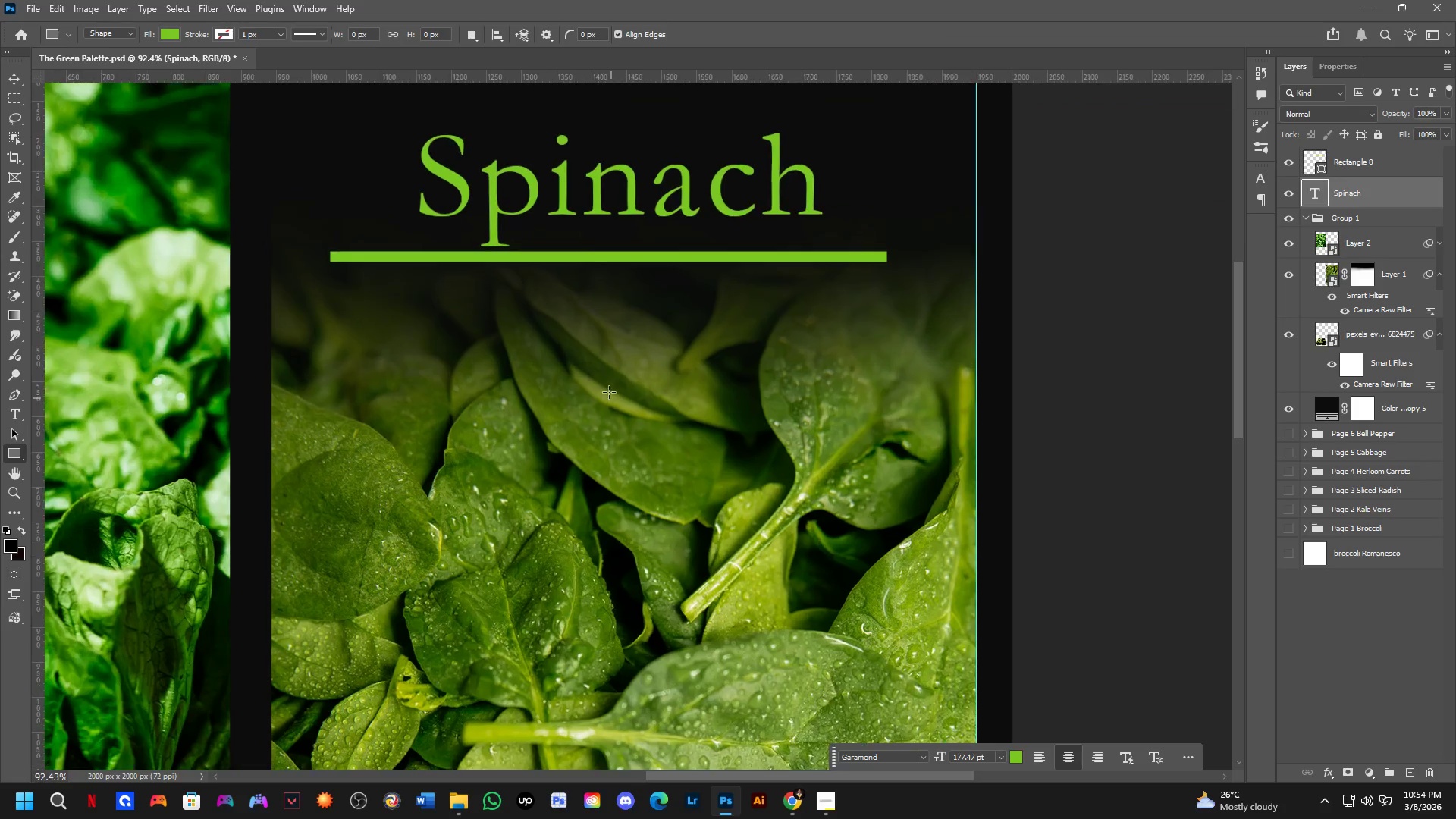 
hold_key(key=Space, duration=0.48)
 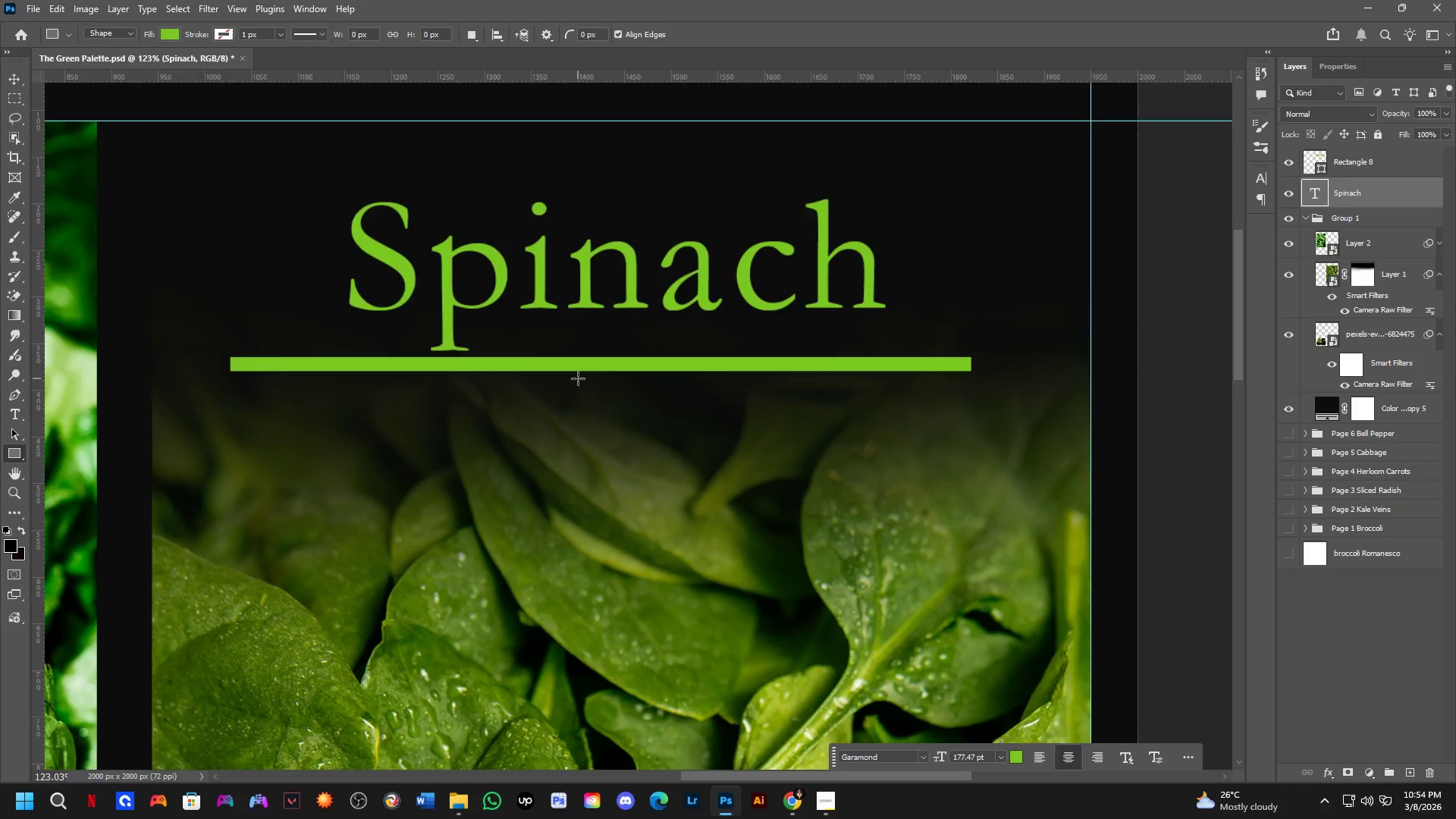 
left_click_drag(start_coordinate=[592, 268], to_coordinate=[578, 378])
 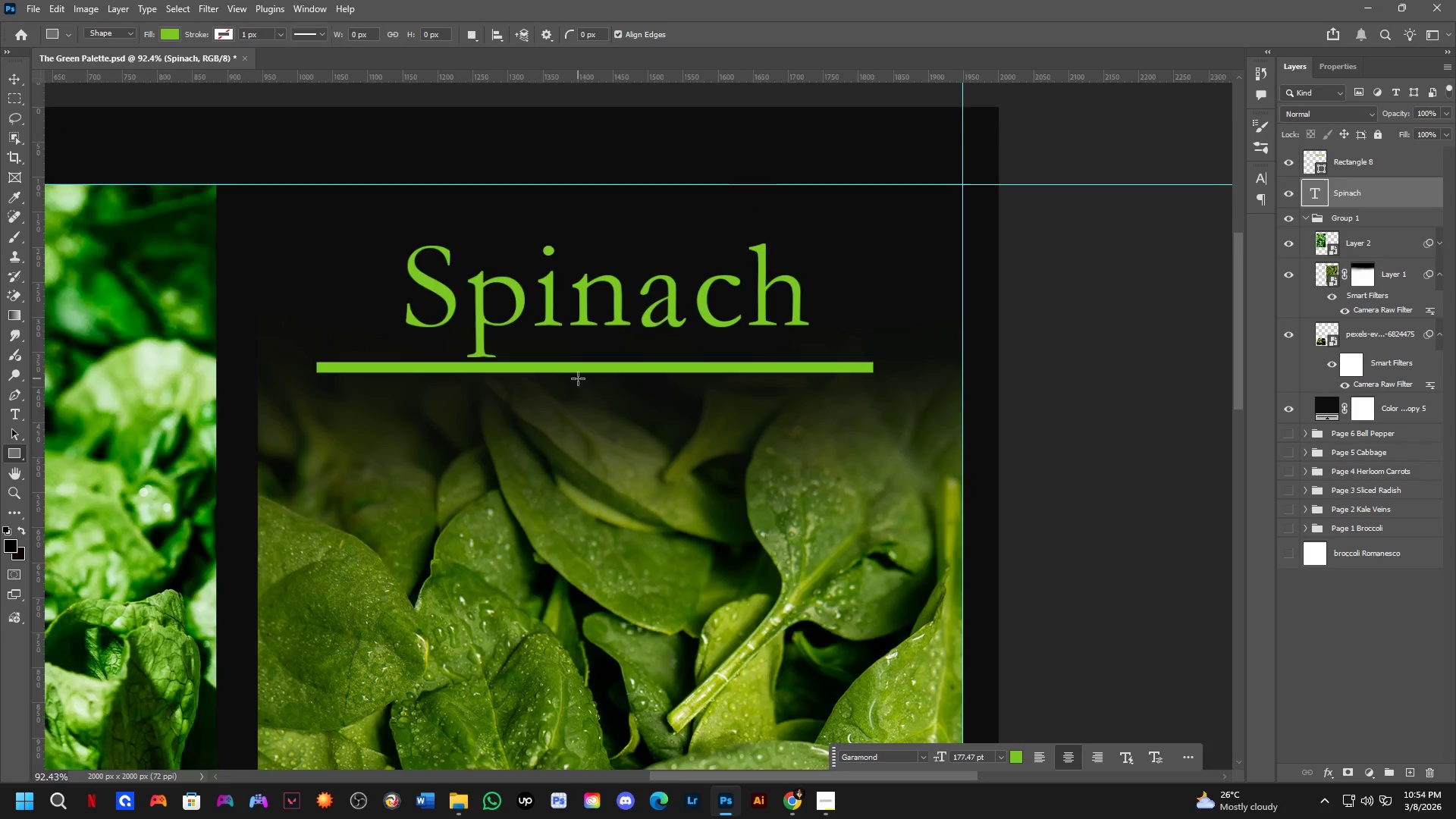 
scroll: coordinate [578, 378], scroll_direction: up, amount: 1.0
 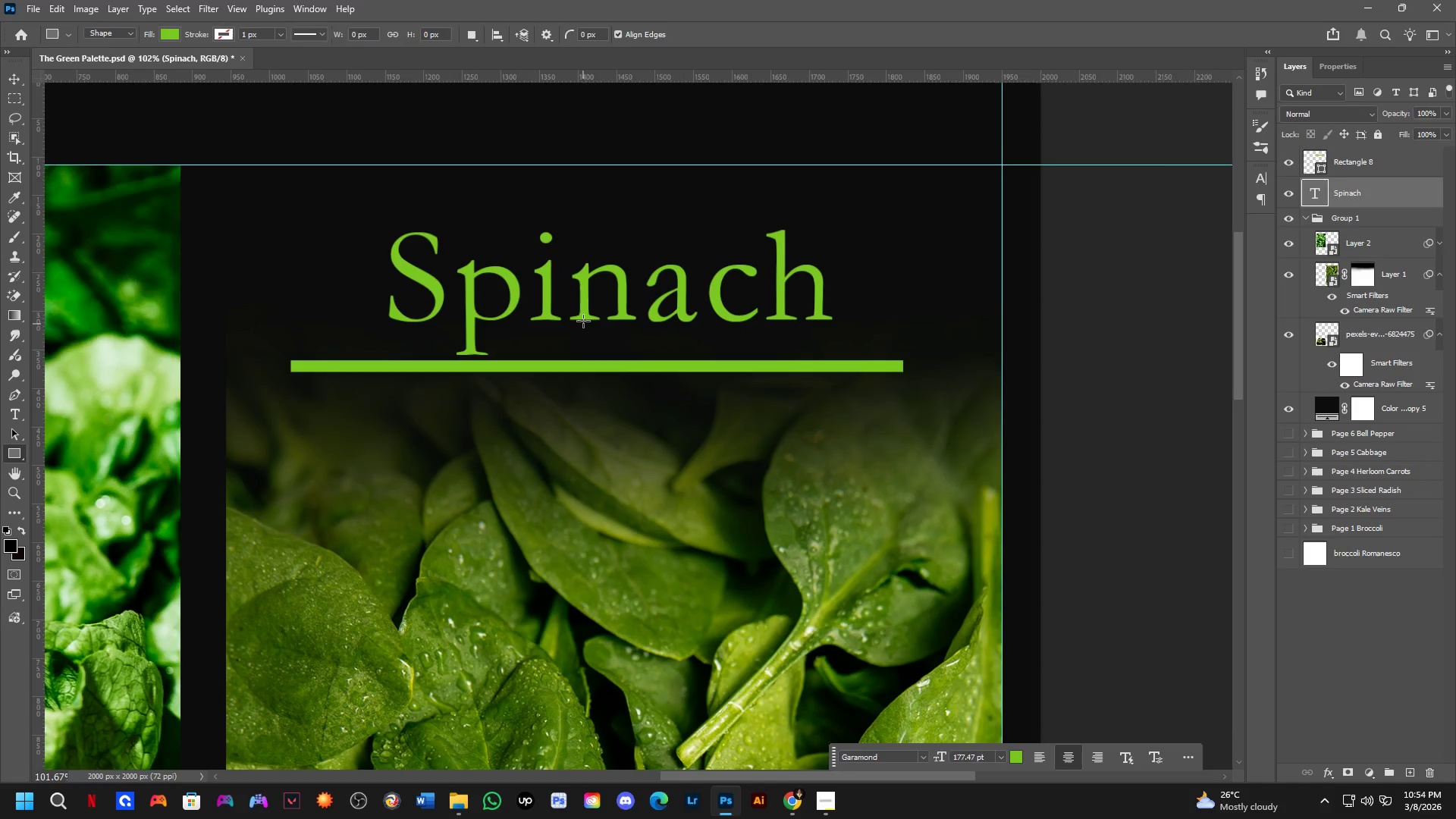 
key(Space)
 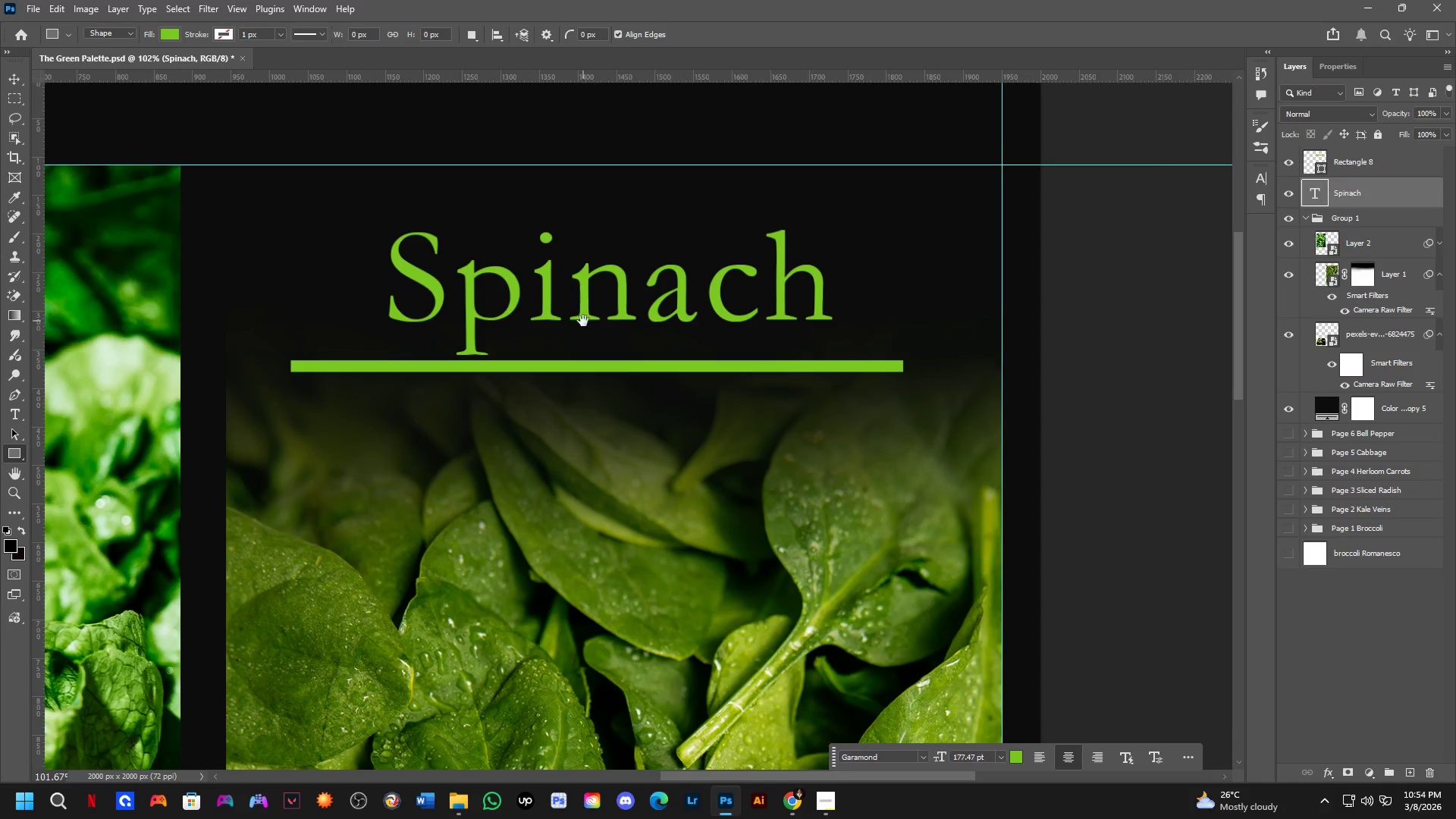 
left_click_drag(start_coordinate=[583, 321], to_coordinate=[566, 379])
 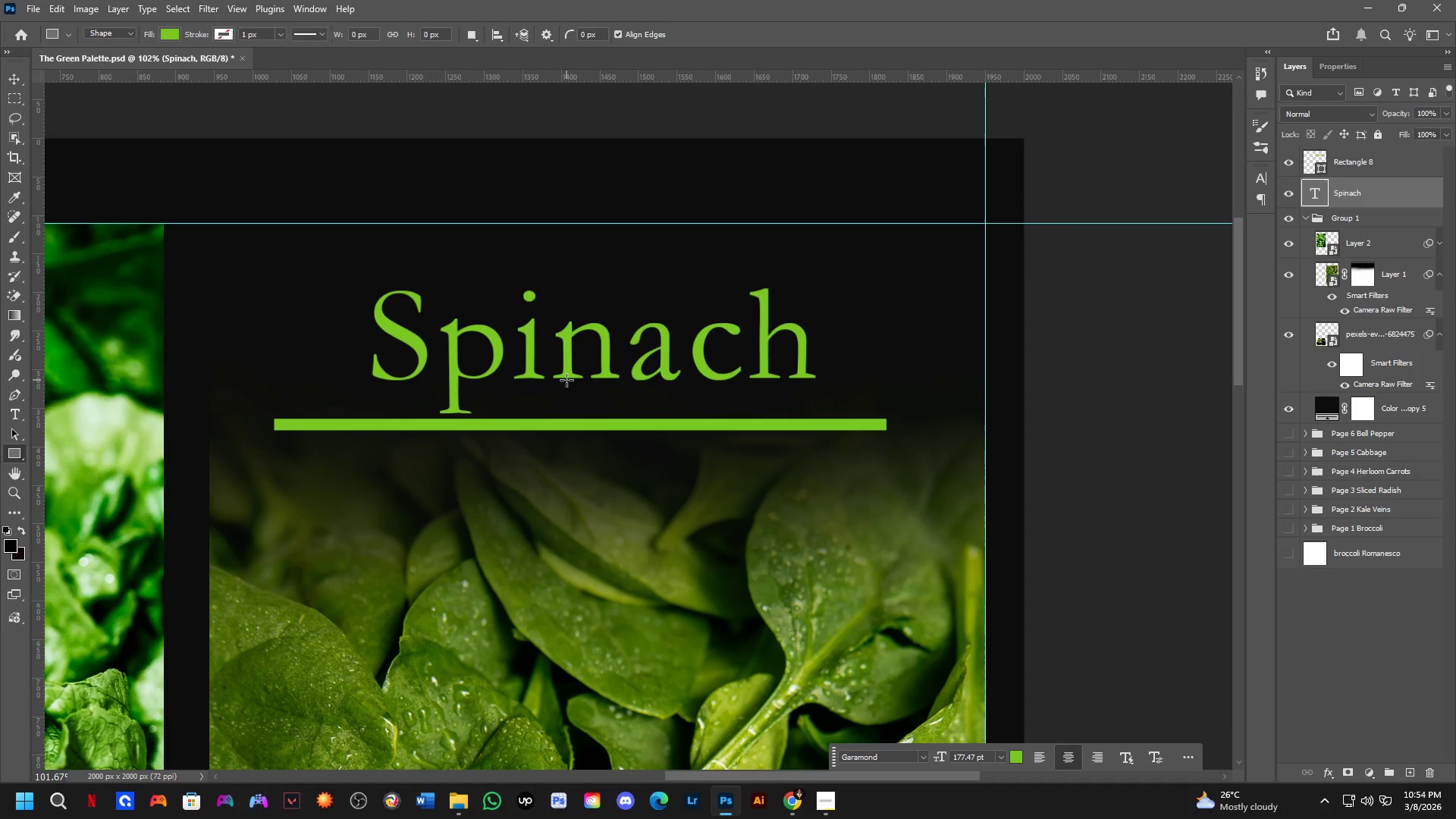 
key(B)
 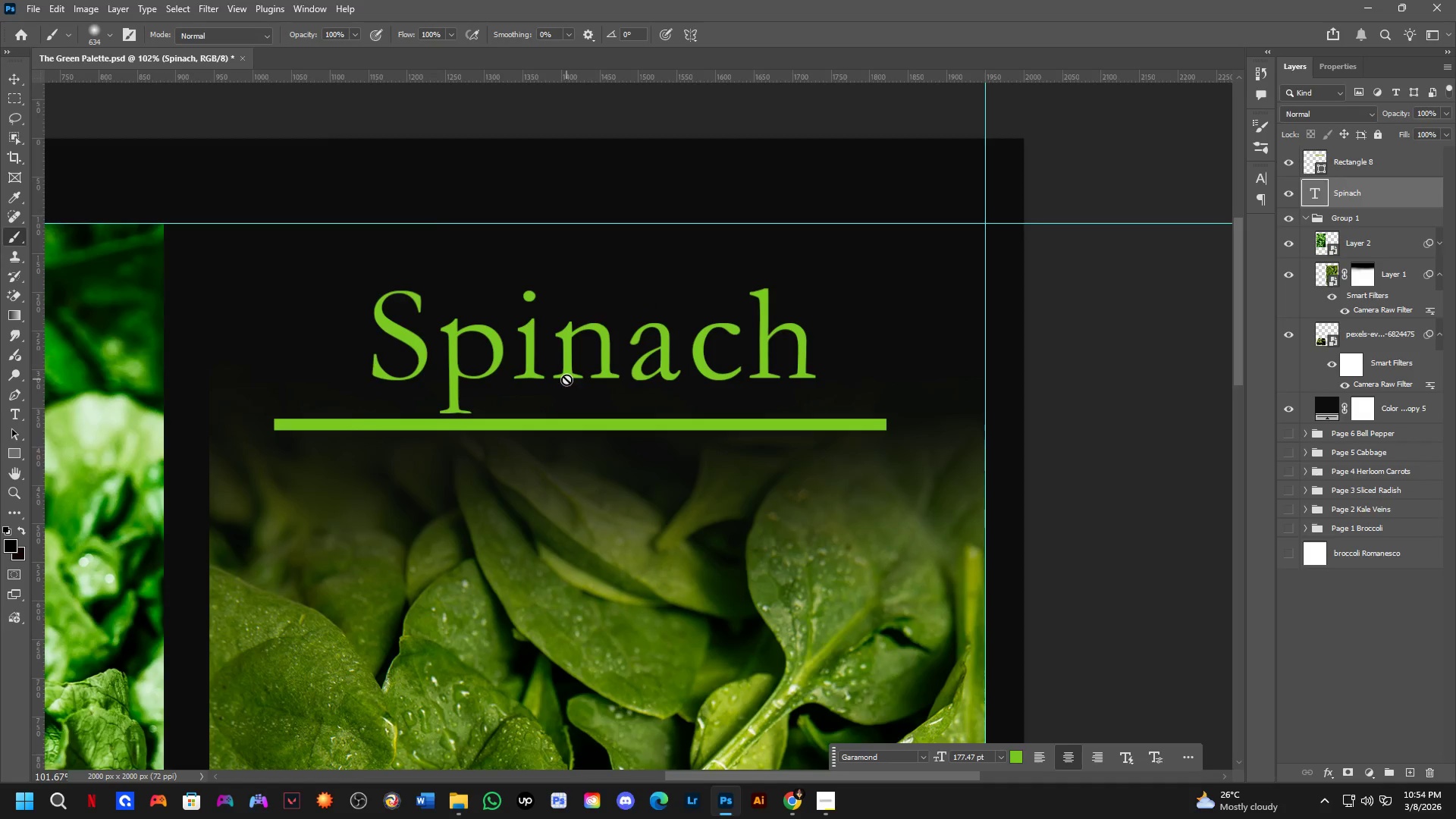 
scroll: coordinate [566, 397], scroll_direction: up, amount: 3.0
 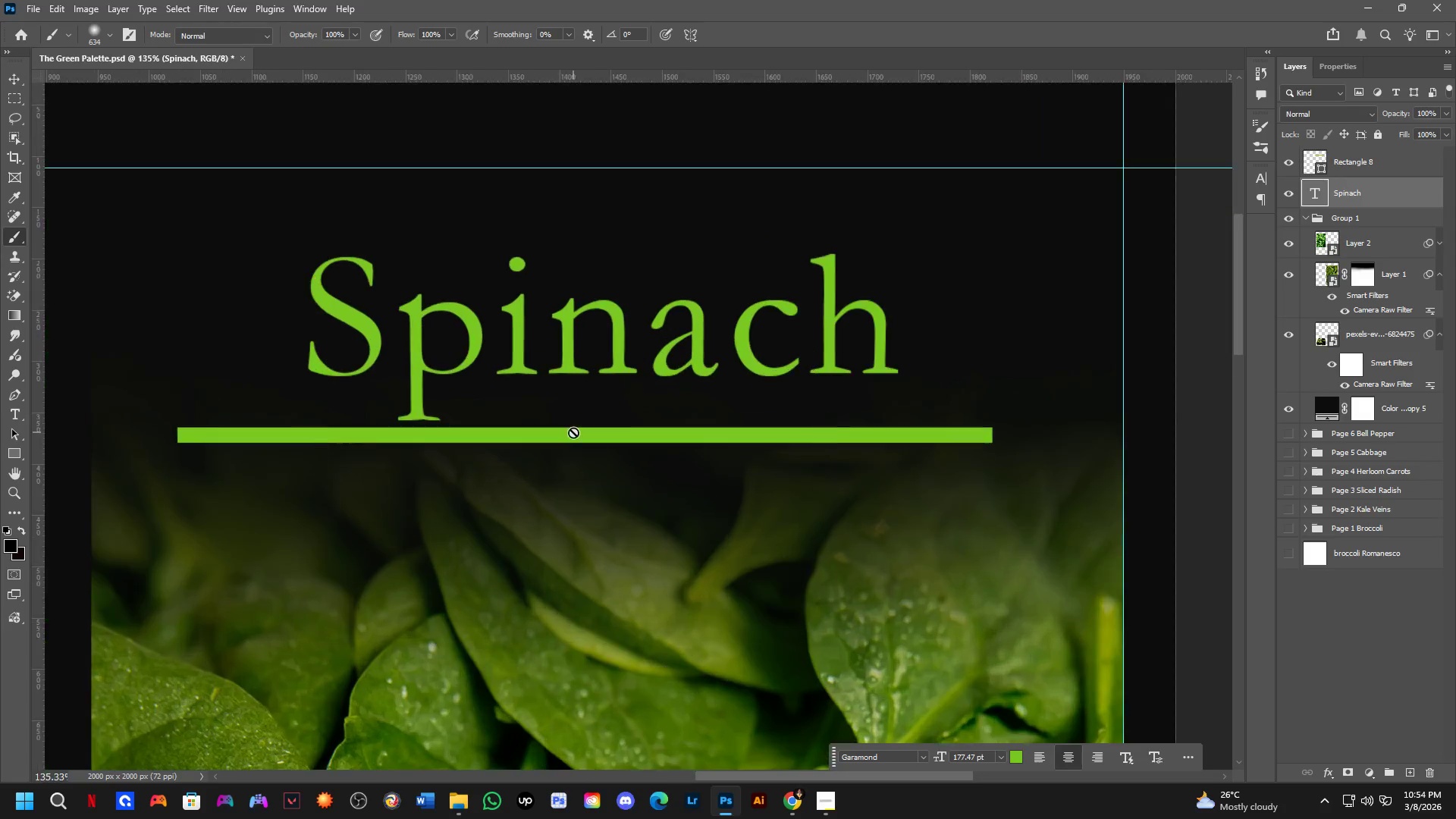 
hold_key(key=ControlLeft, duration=0.47)
left_click_drag(start_coordinate=[574, 433], to_coordinate=[582, 435])
 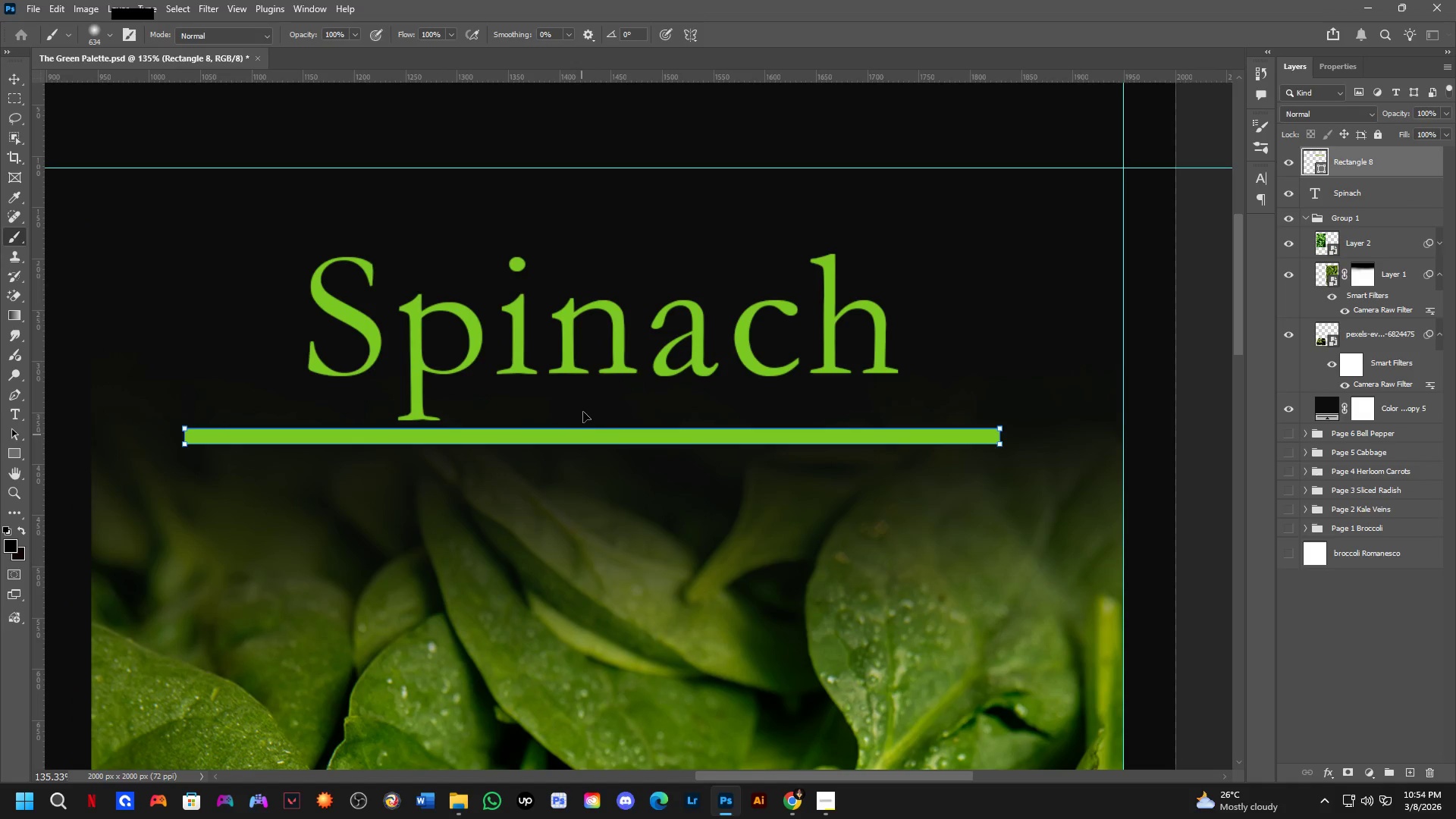 
scroll: coordinate [585, 402], scroll_direction: down, amount: 4.0
 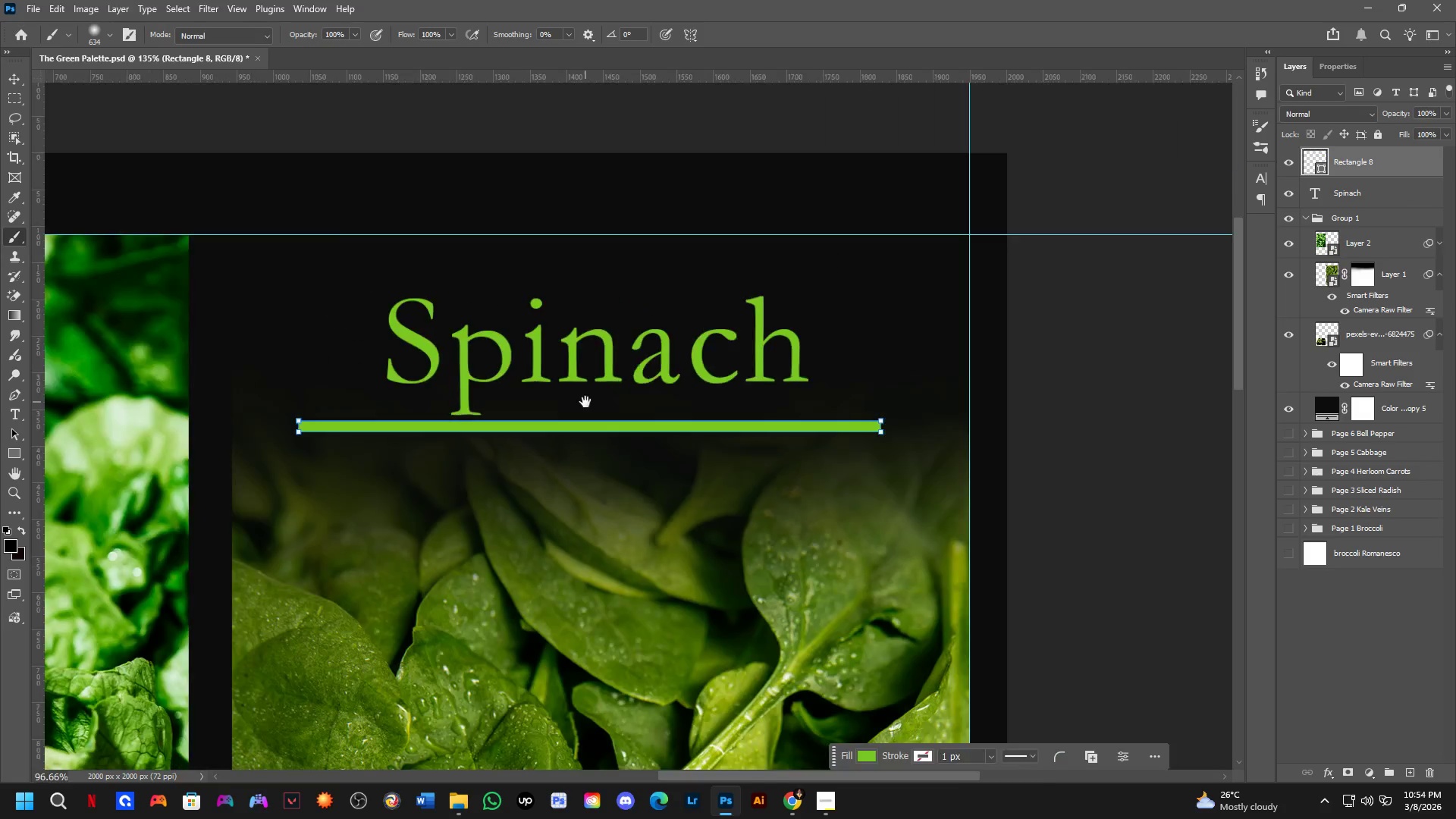 
hold_key(key=Space, duration=0.77)
 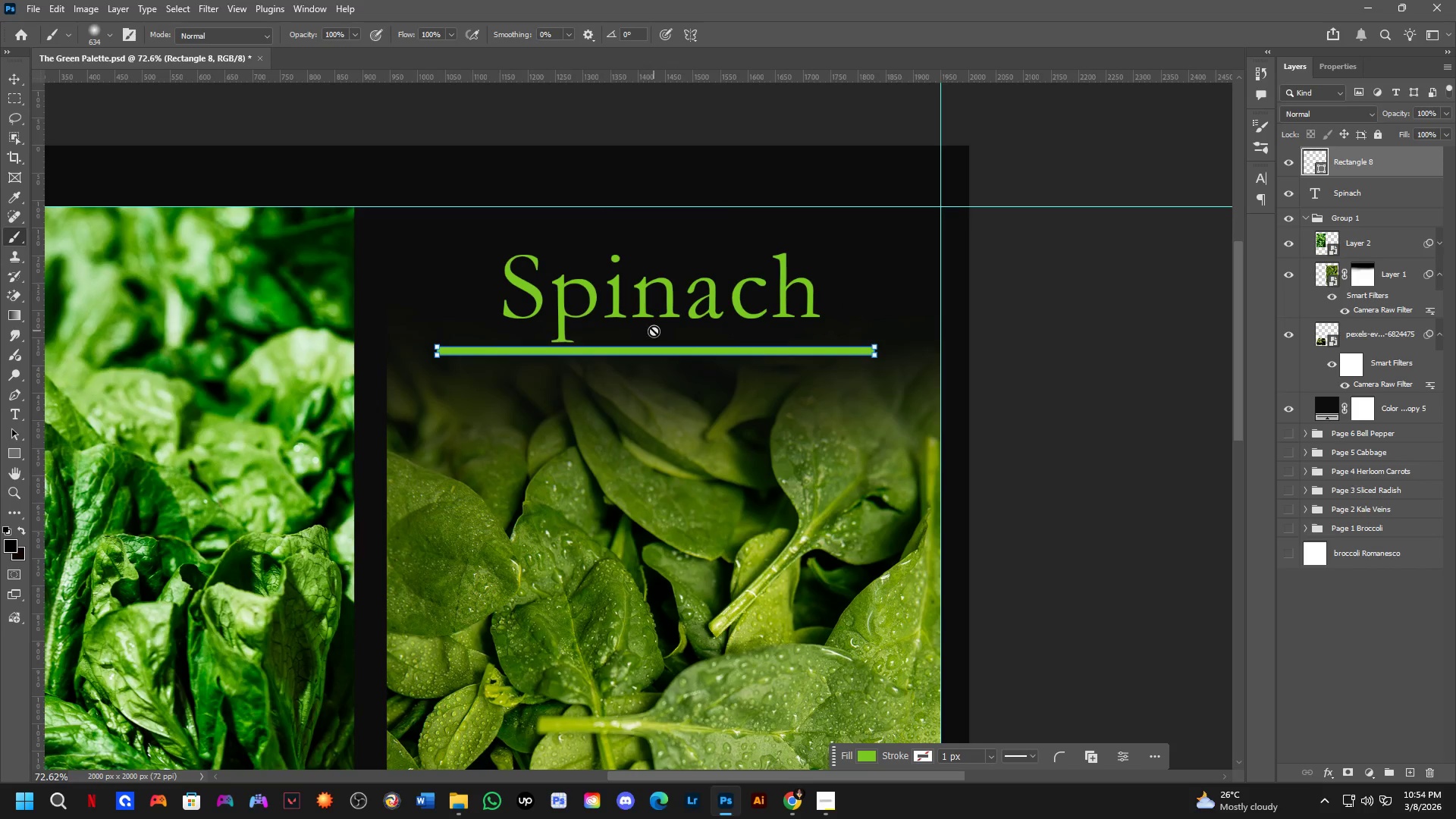 
left_click_drag(start_coordinate=[585, 402], to_coordinate=[651, 333])
 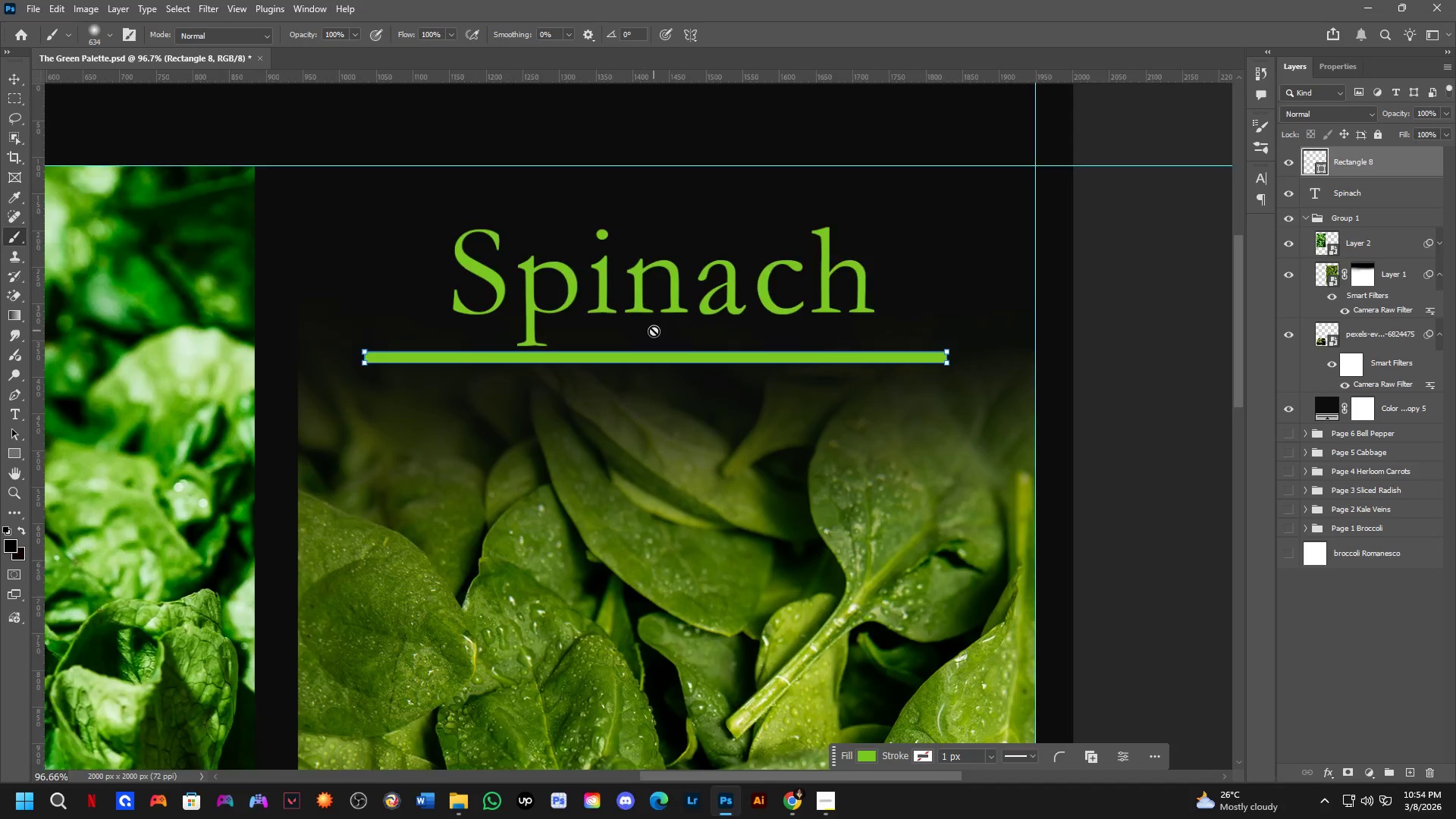 
scroll: coordinate [654, 331], scroll_direction: down, amount: 3.0
 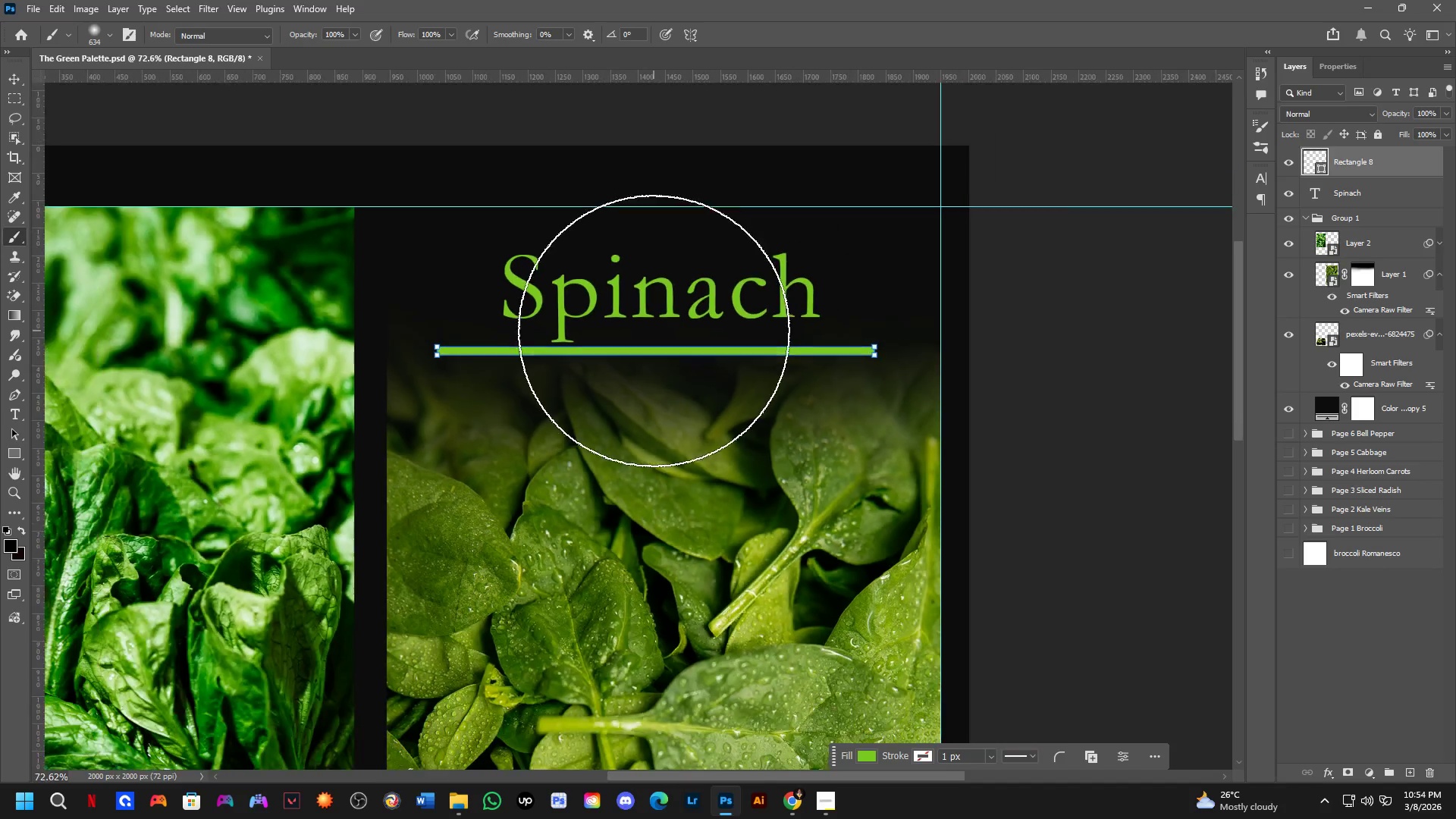 
key(B)
 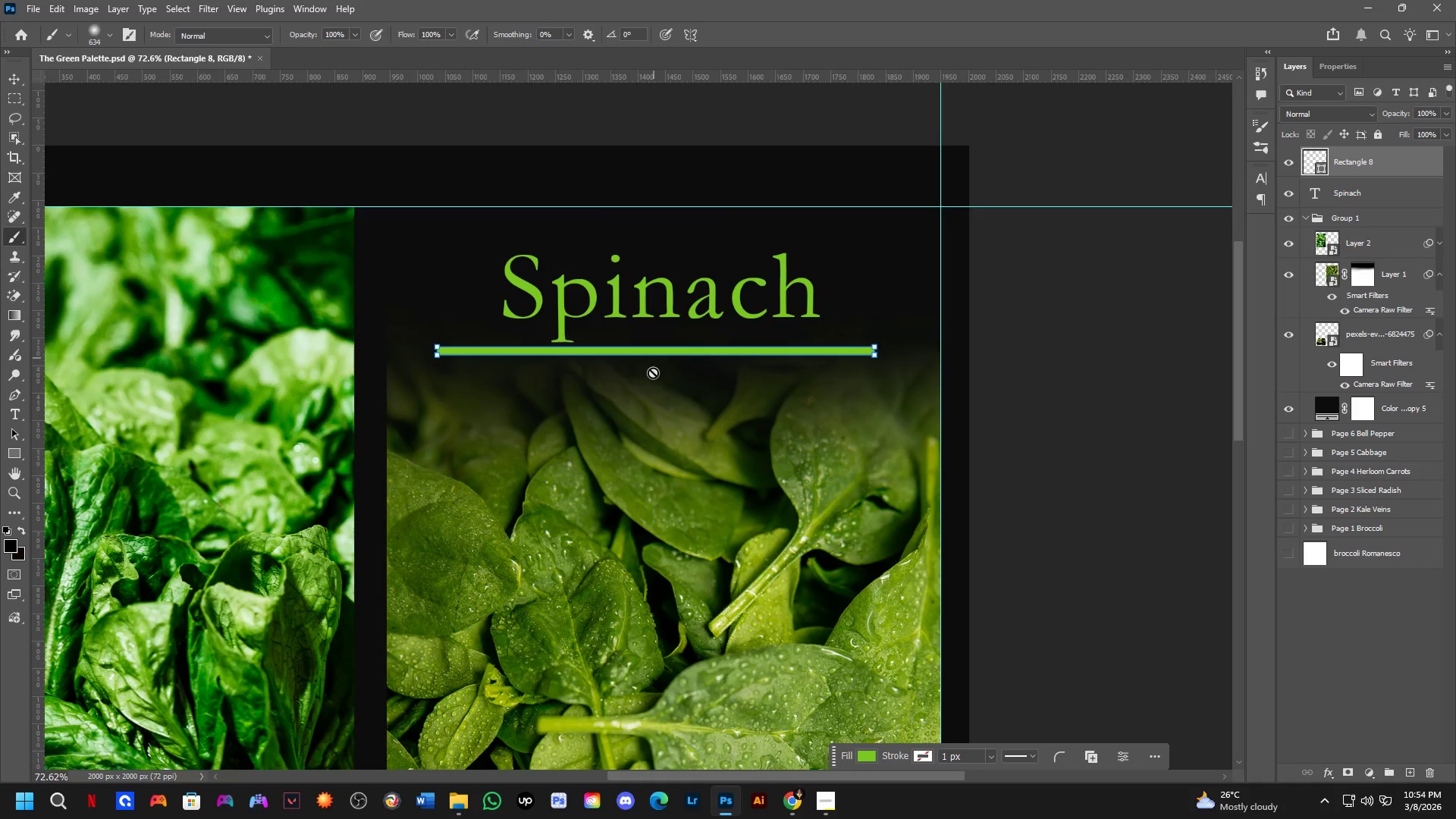 
hold_key(key=Space, duration=0.52)
 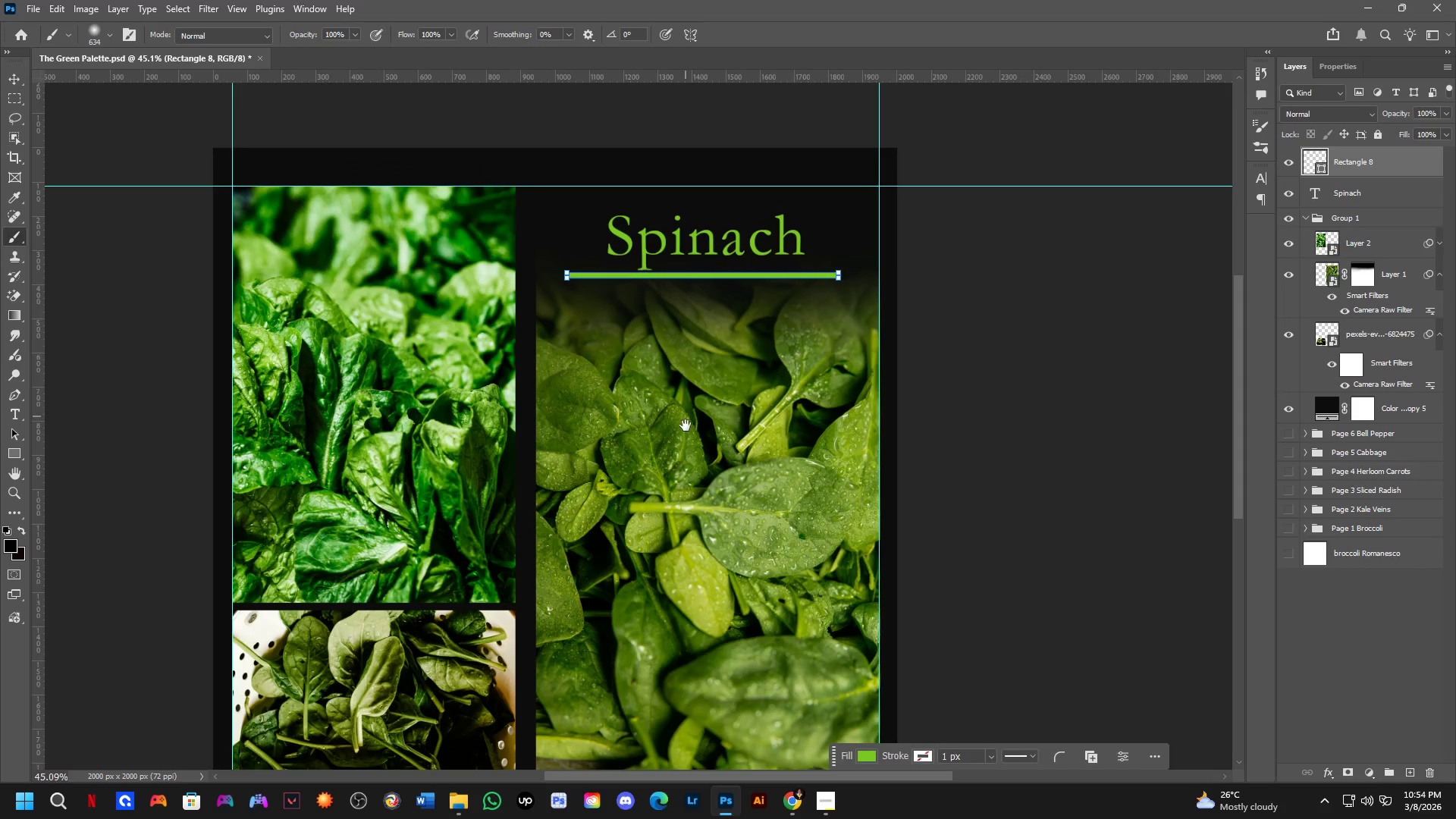 
left_click_drag(start_coordinate=[629, 470], to_coordinate=[686, 356])
 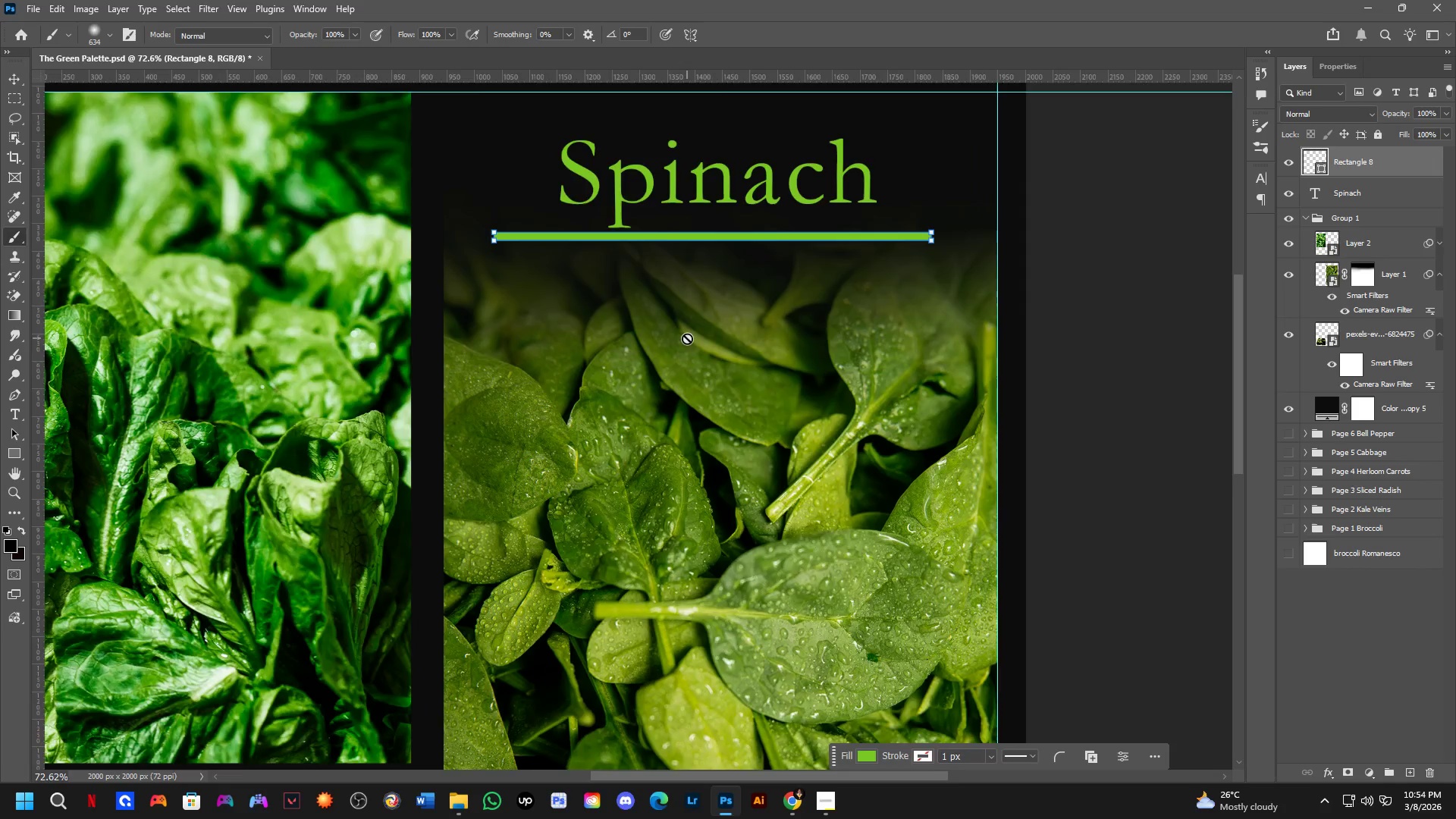 
scroll: coordinate [686, 340], scroll_direction: down, amount: 5.0
 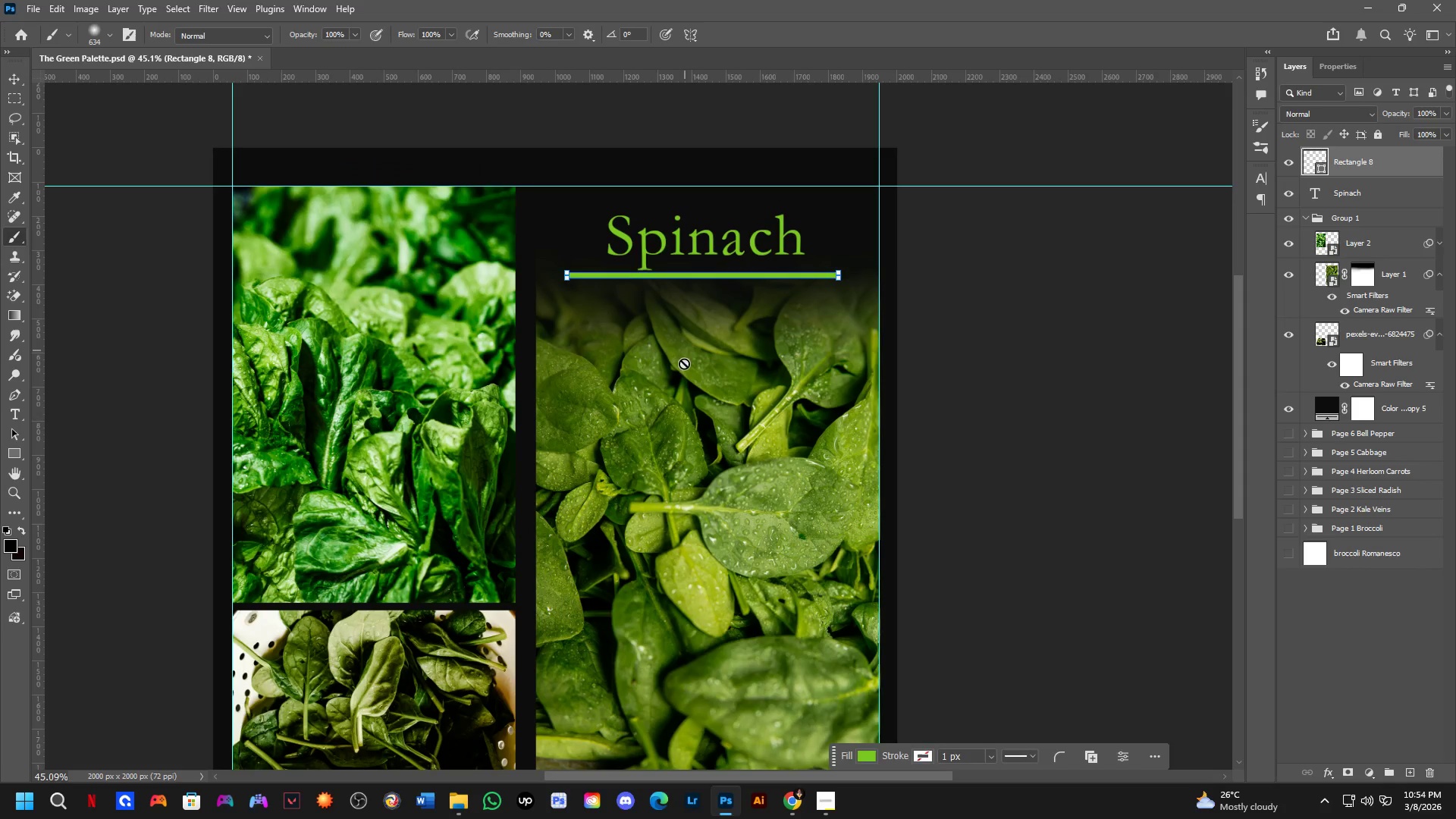 
hold_key(key=Space, duration=0.62)
 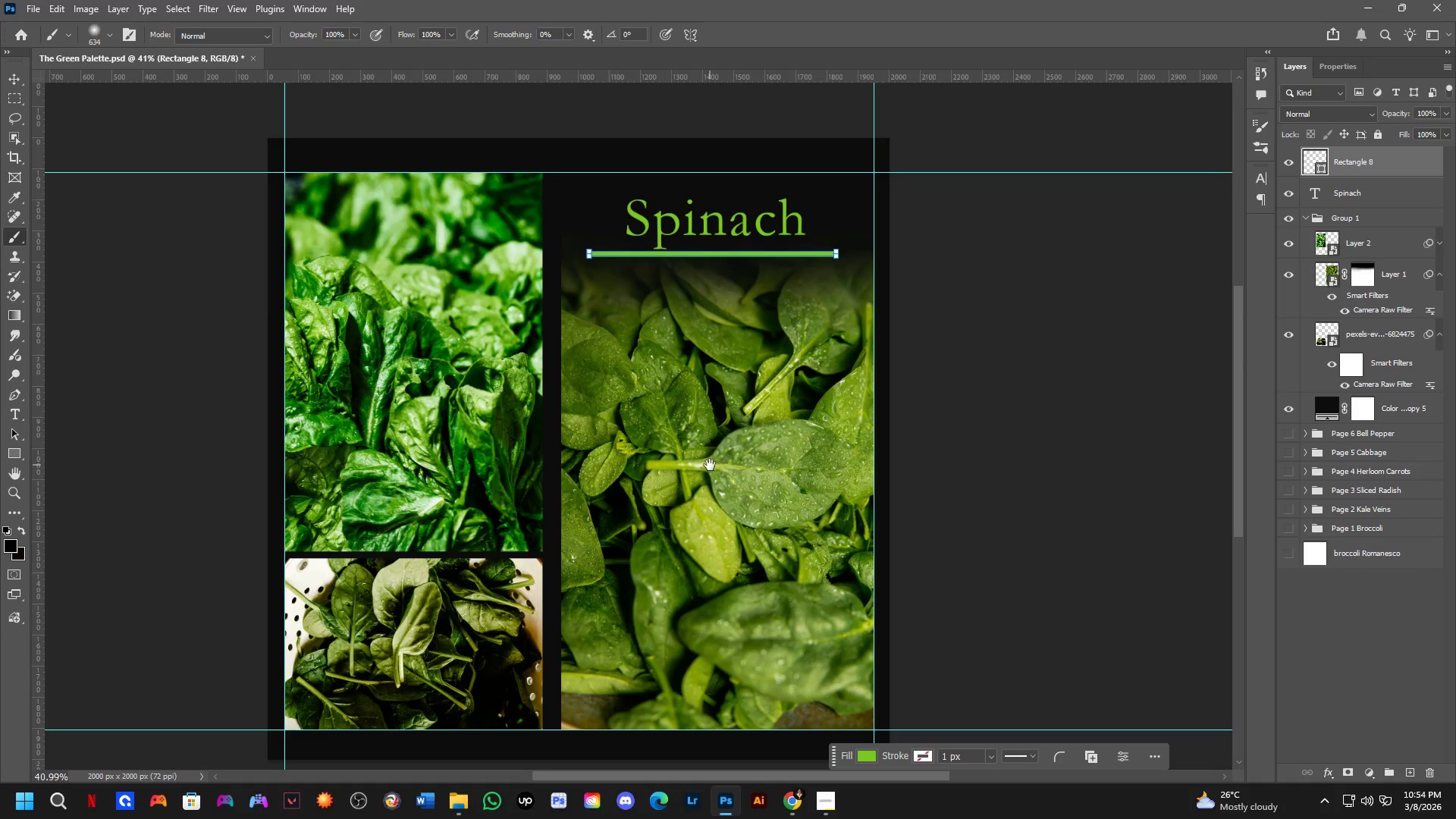 
left_click_drag(start_coordinate=[686, 427], to_coordinate=[696, 386])
 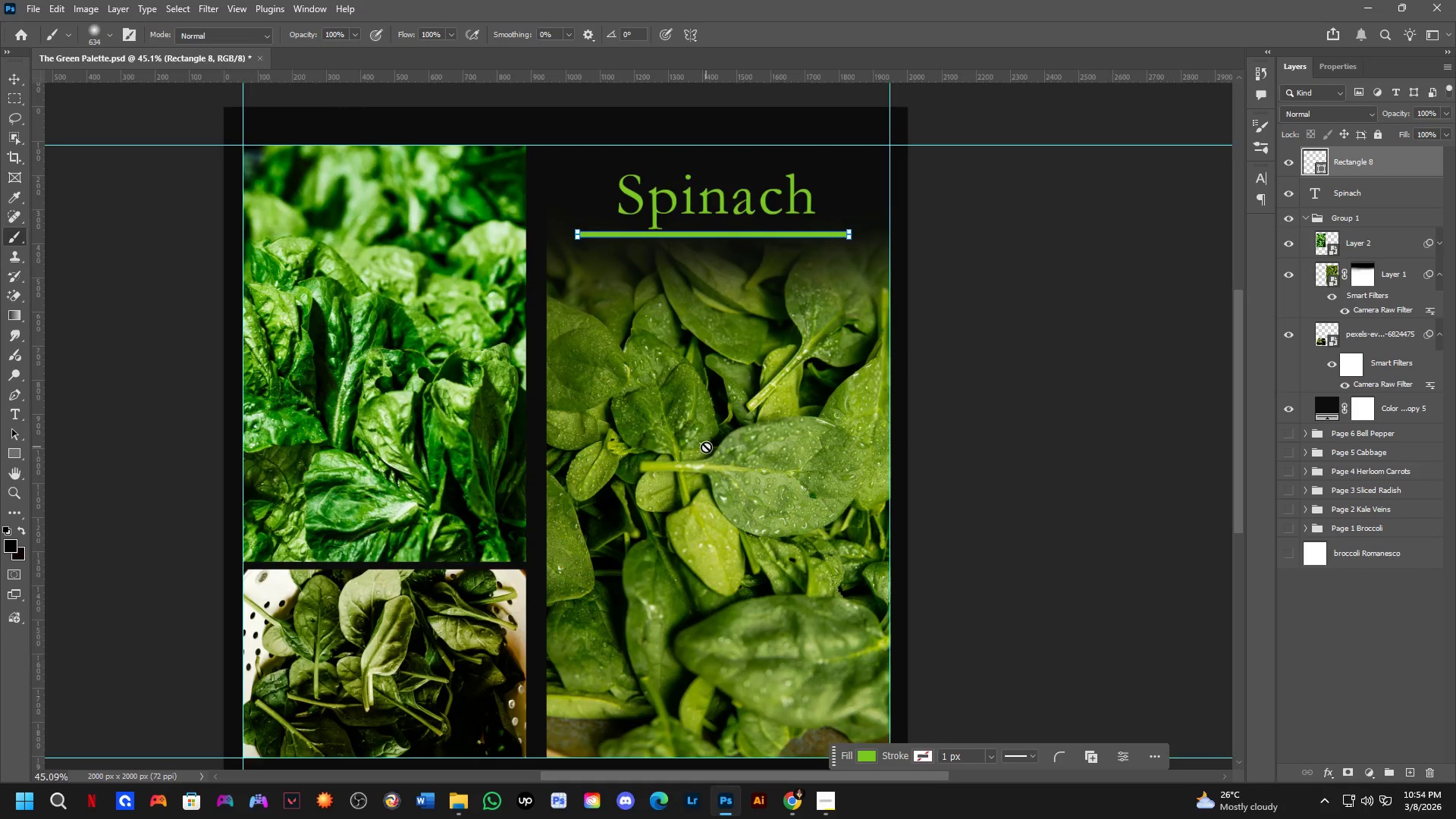 
scroll: coordinate [706, 447], scroll_direction: down, amount: 1.0
 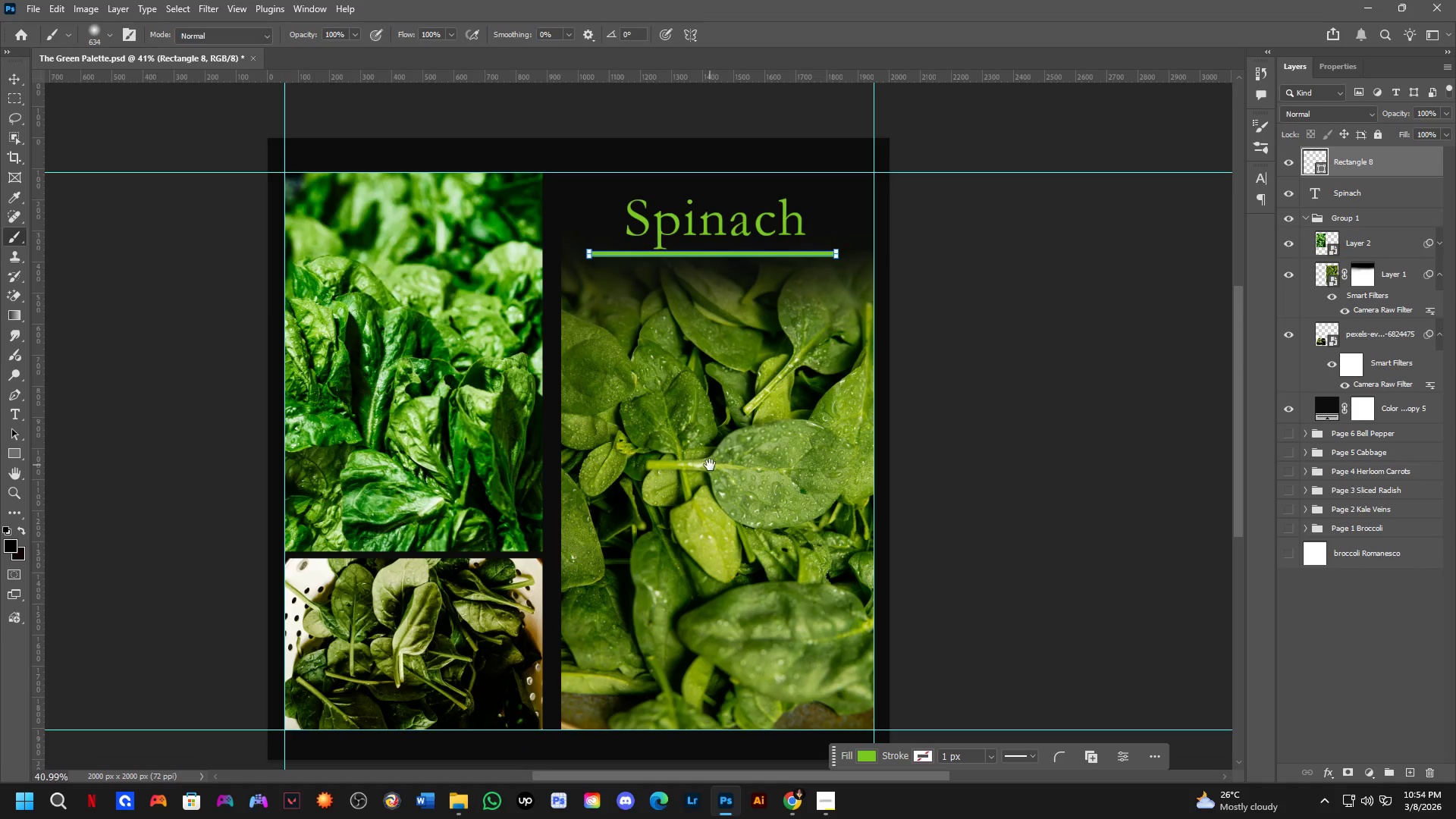 
hold_key(key=Space, duration=1.22)
 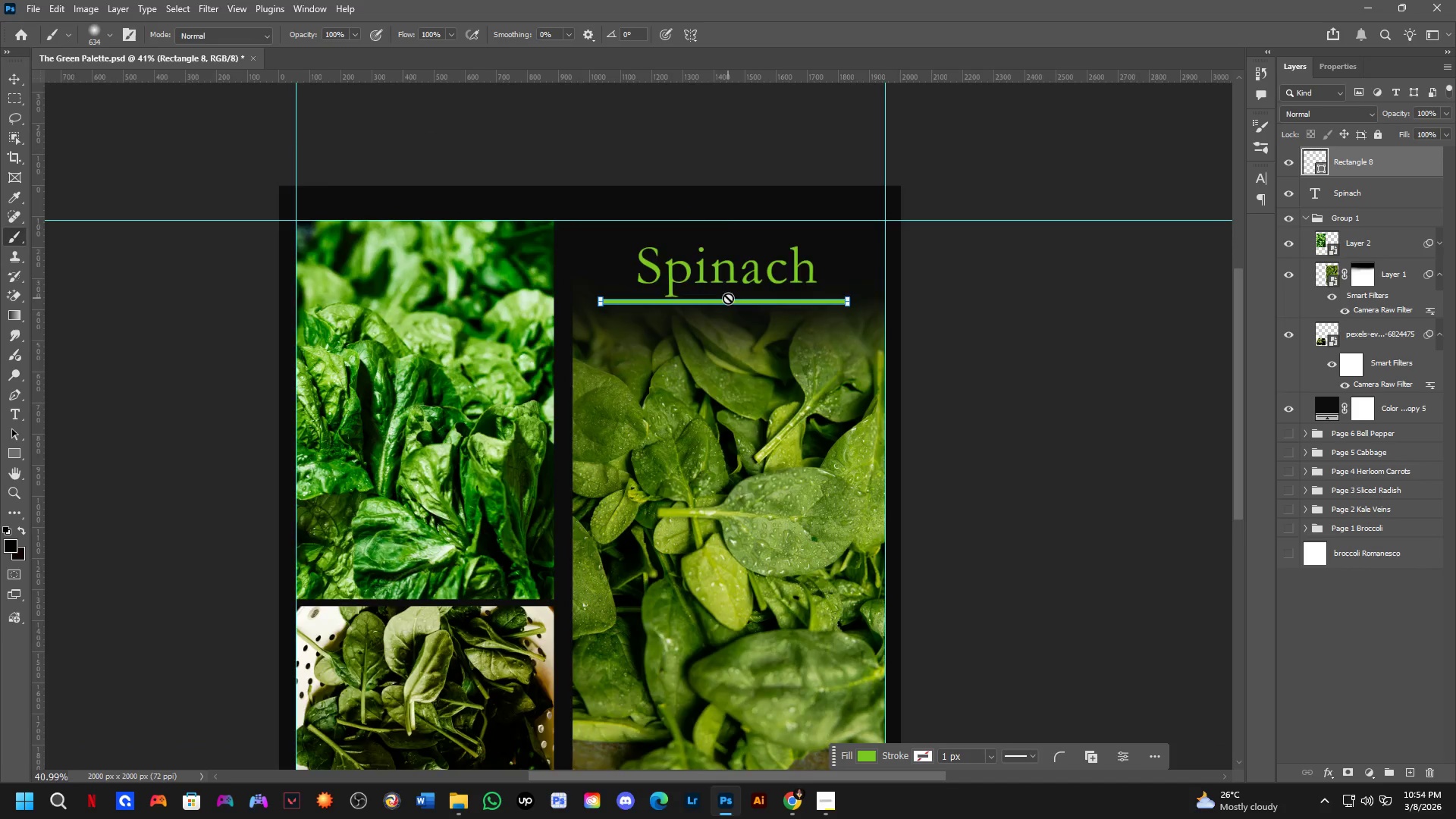 
left_click_drag(start_coordinate=[710, 465], to_coordinate=[721, 513])
 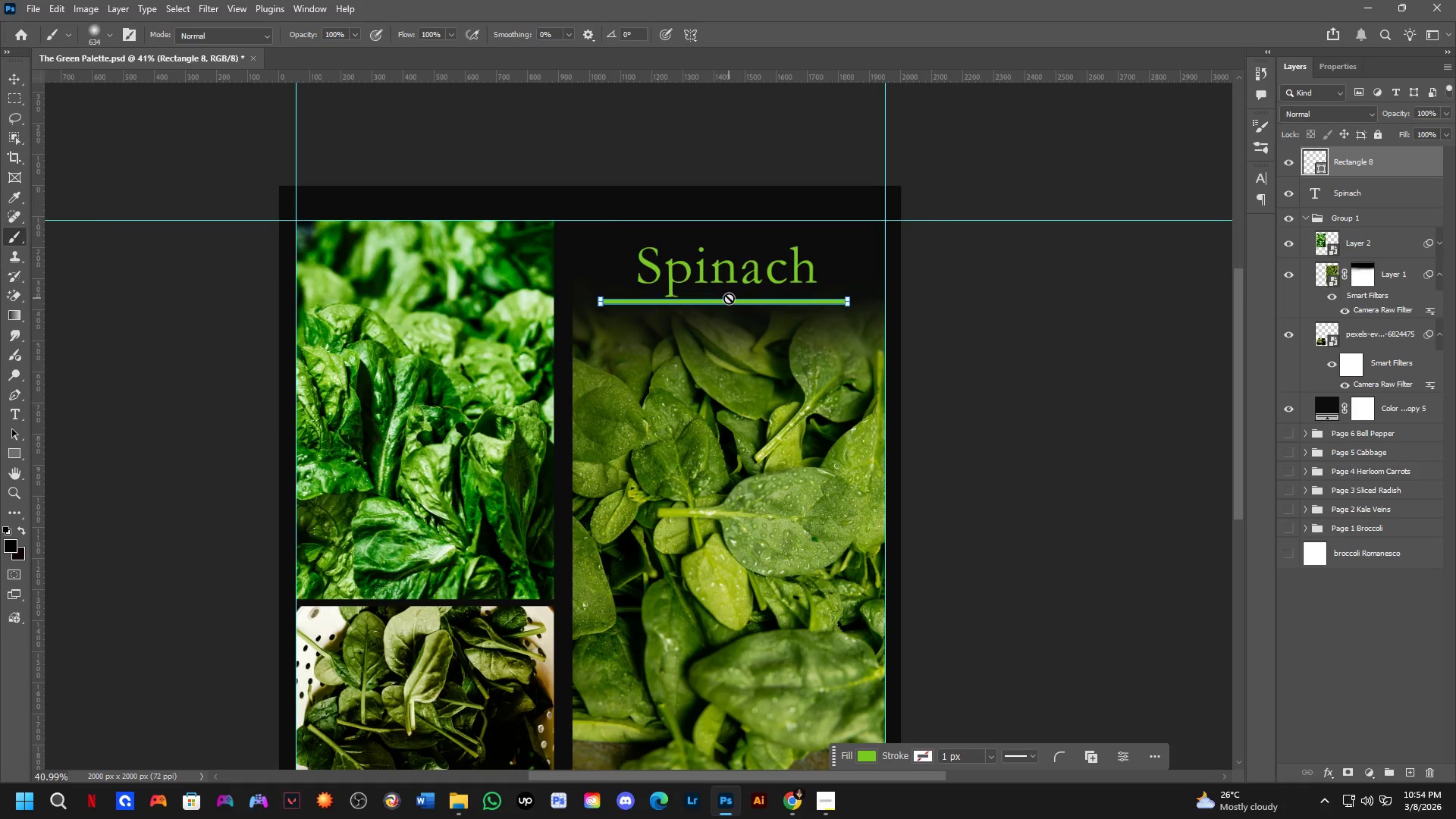 
scroll: coordinate [728, 300], scroll_direction: down, amount: 3.0
 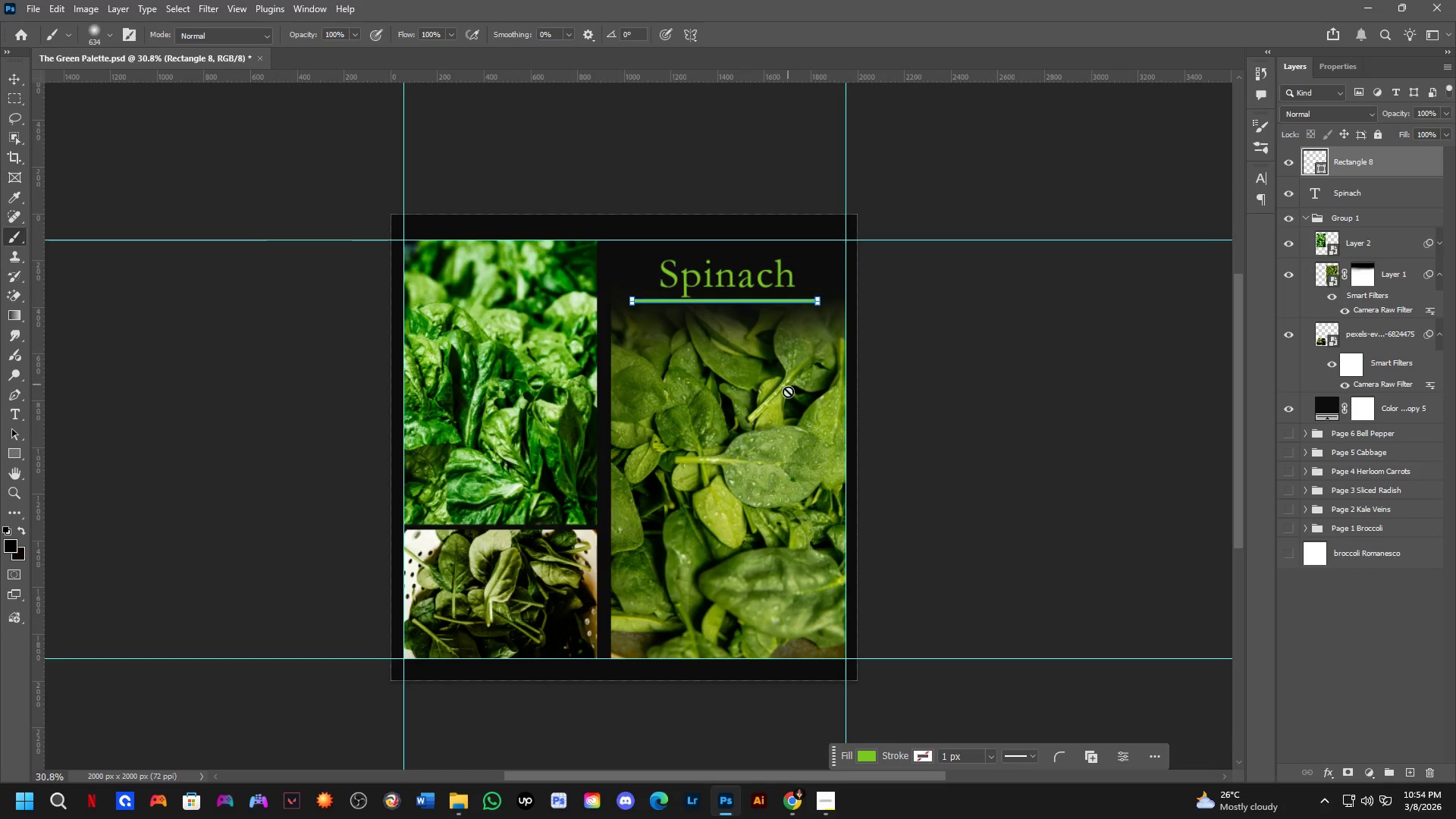 
hold_key(key=Space, duration=0.42)